 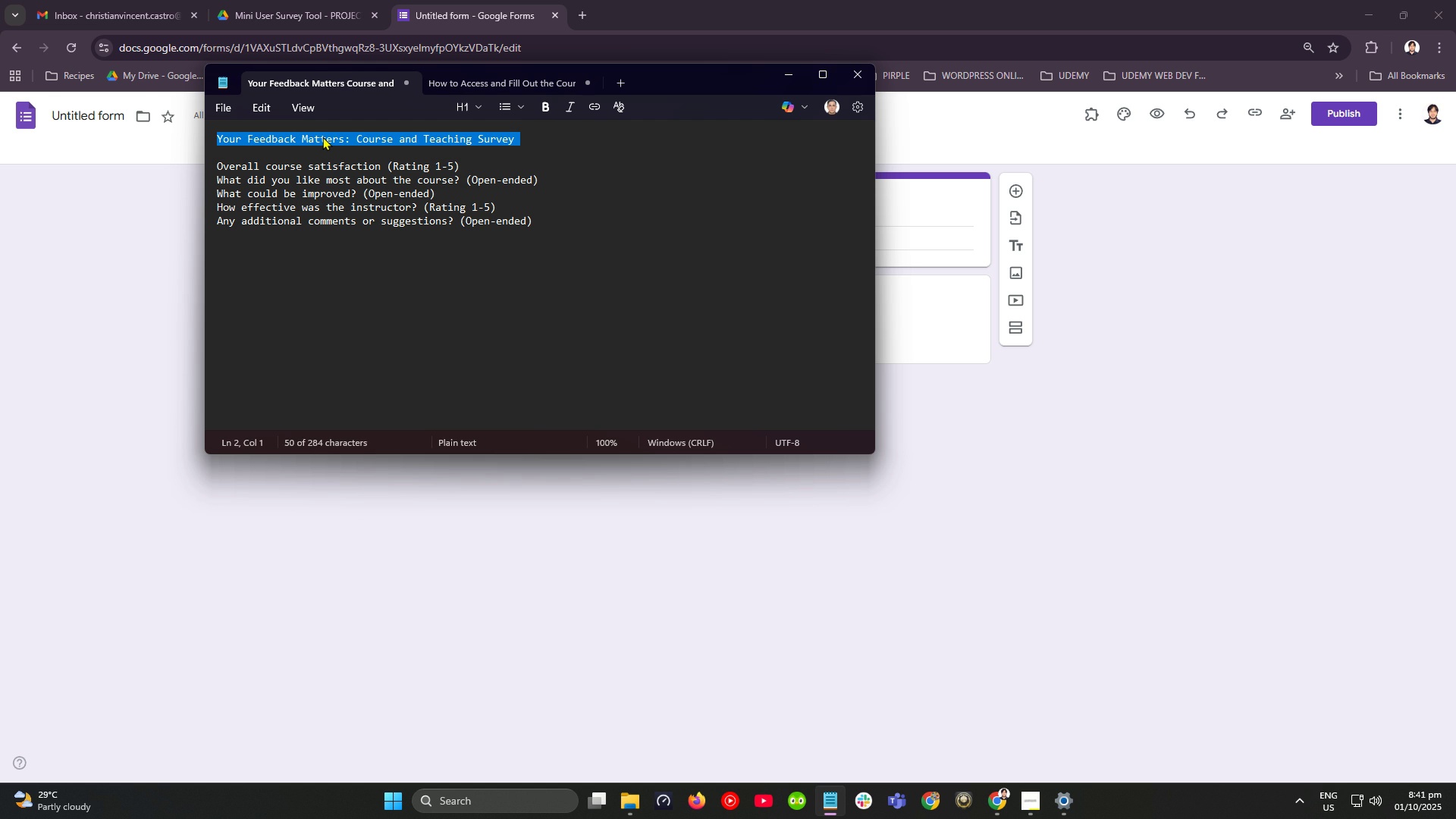 
key(Alt+AltLeft)
 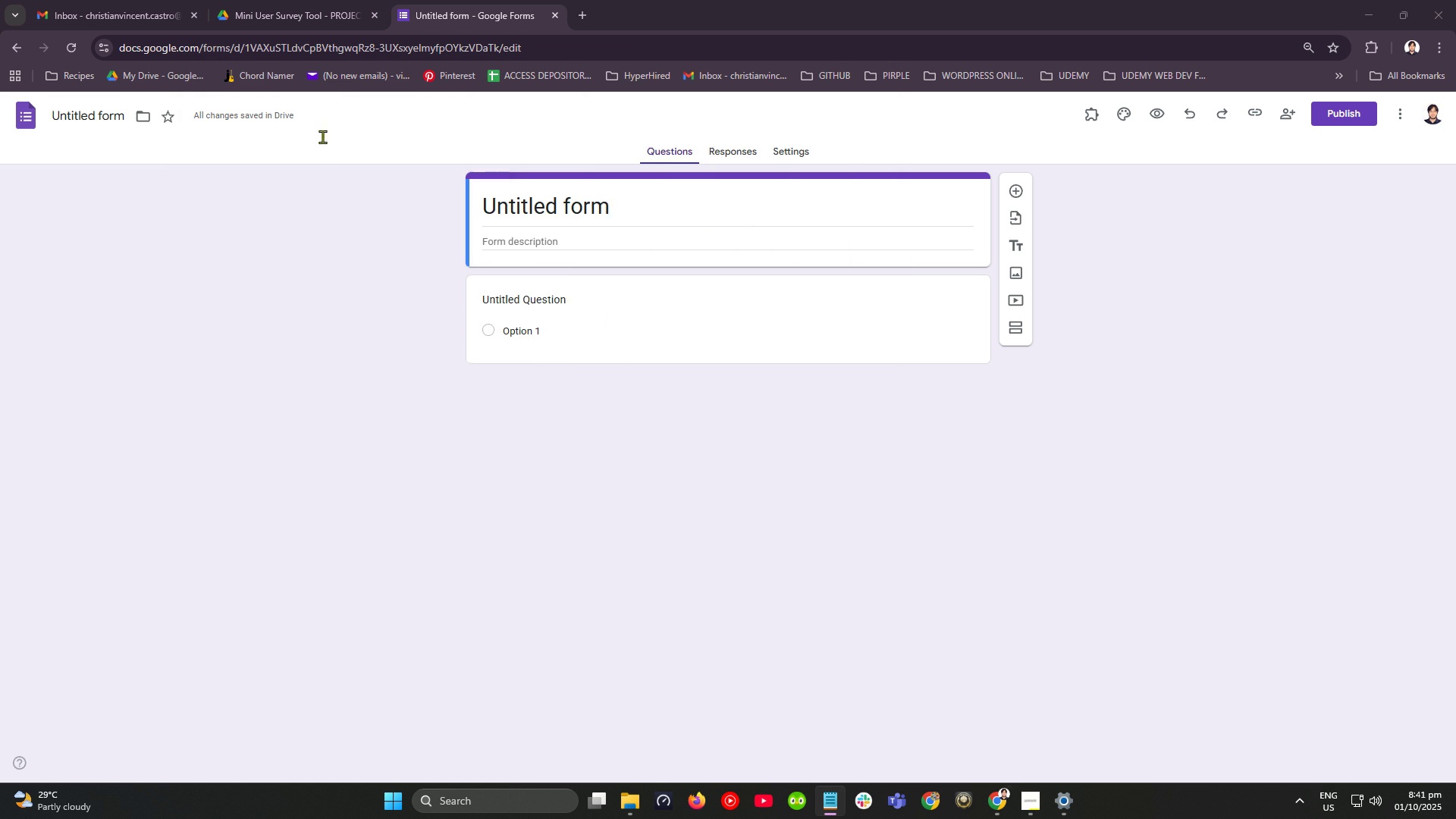 
key(Alt+Tab)
 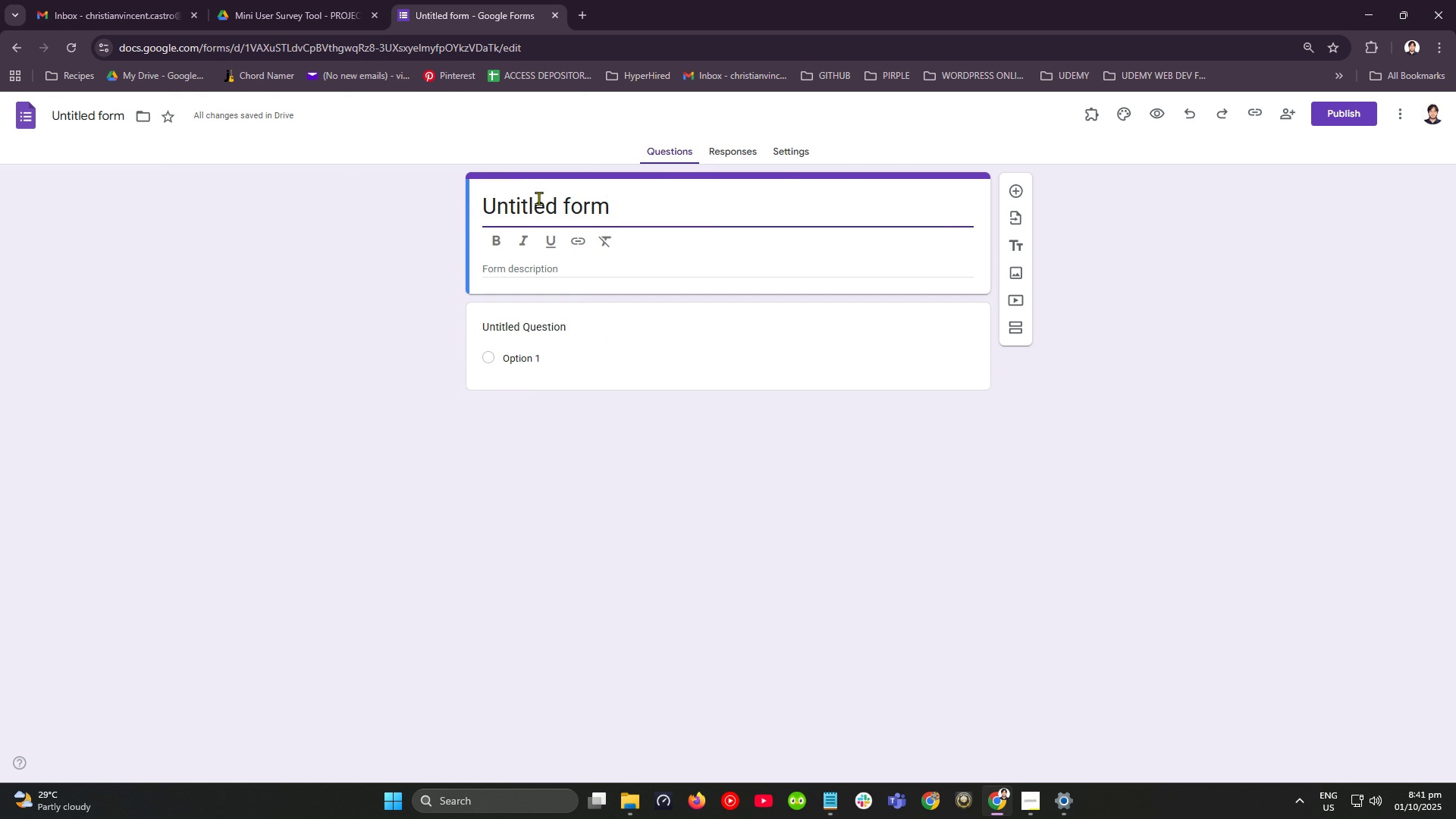 
double_click([538, 198])
 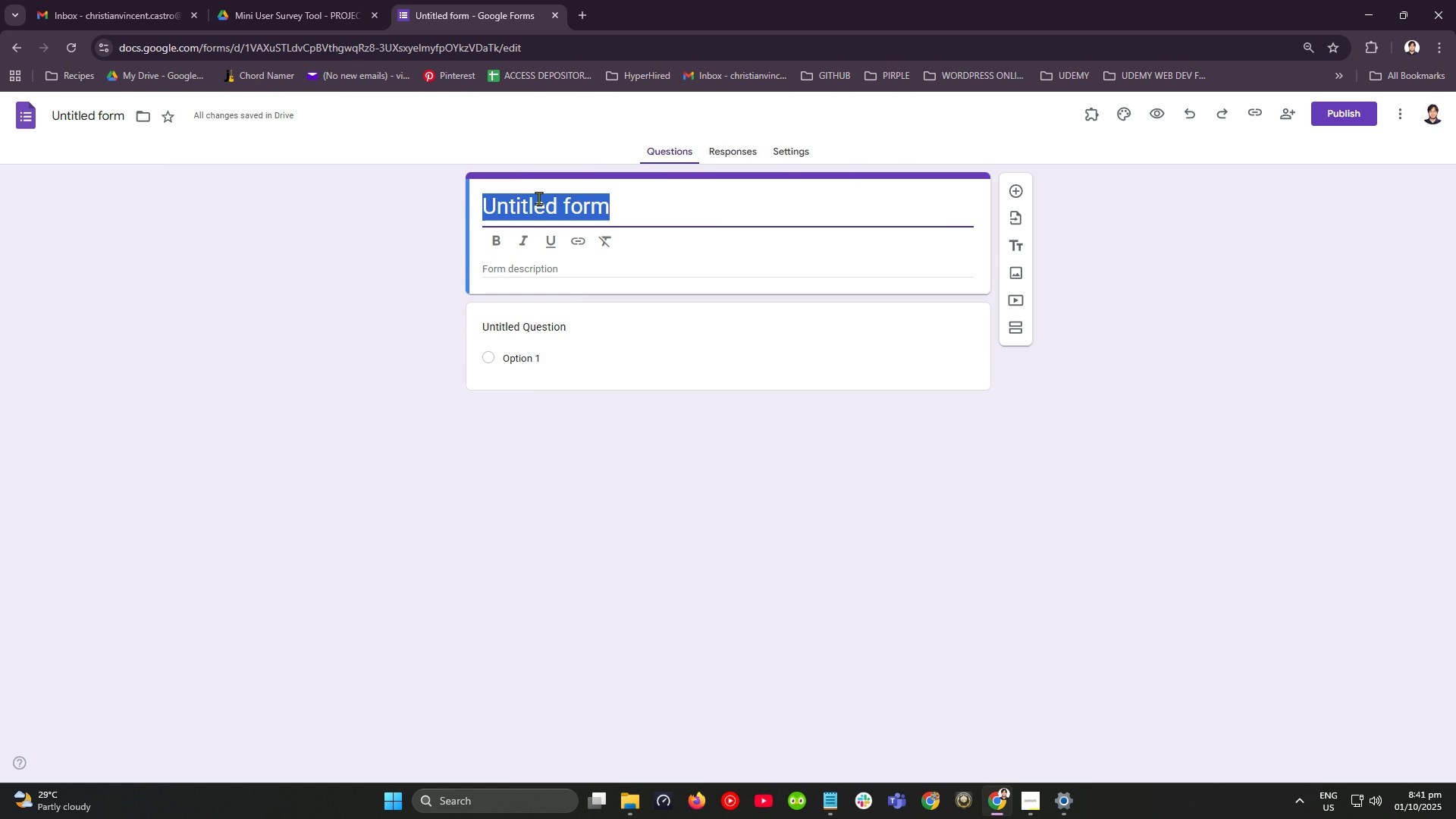 
triple_click([538, 198])
 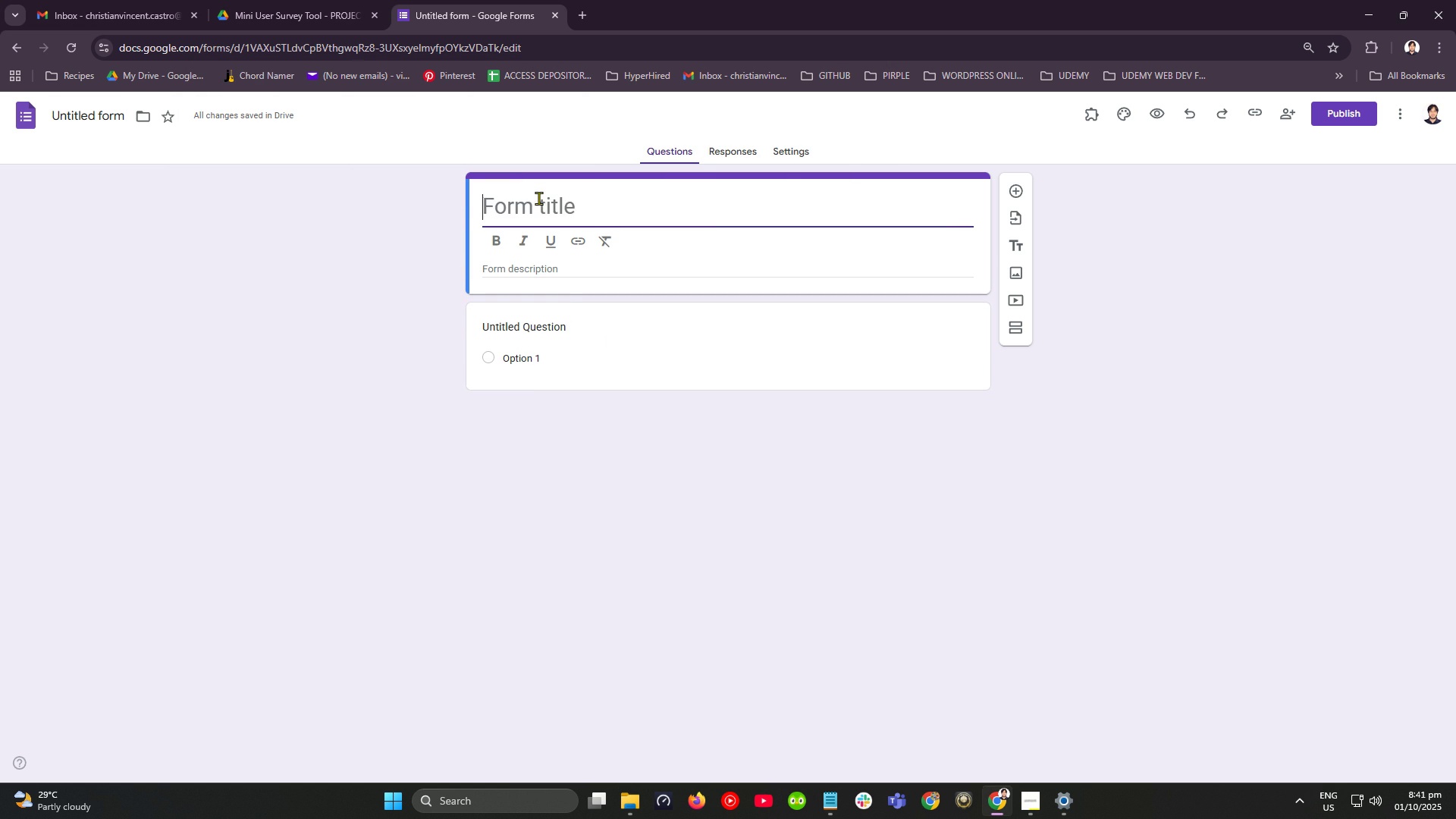 
key(Backspace)